 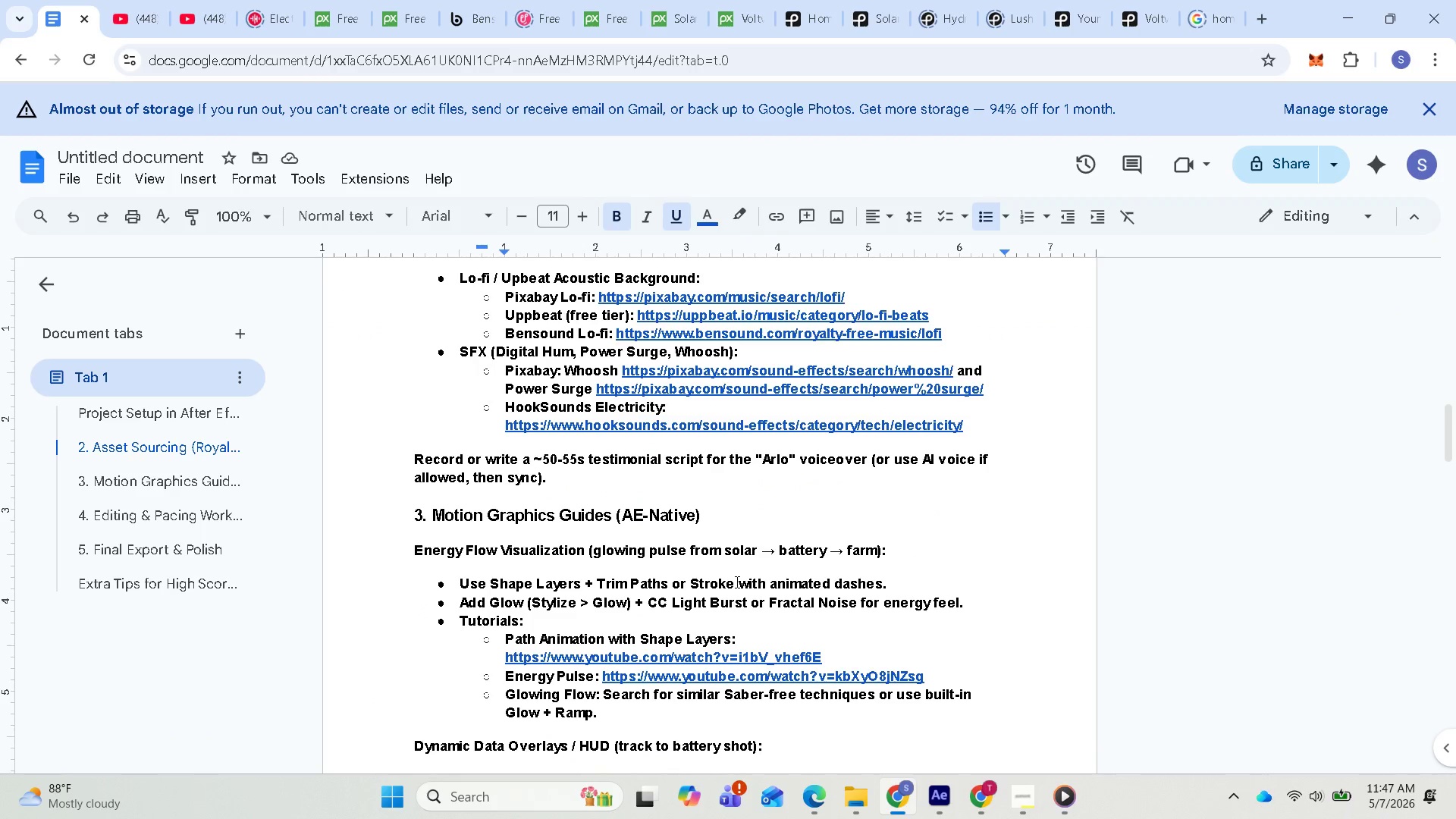 
scroll: coordinate [736, 582], scroll_direction: down, amount: 1.0
 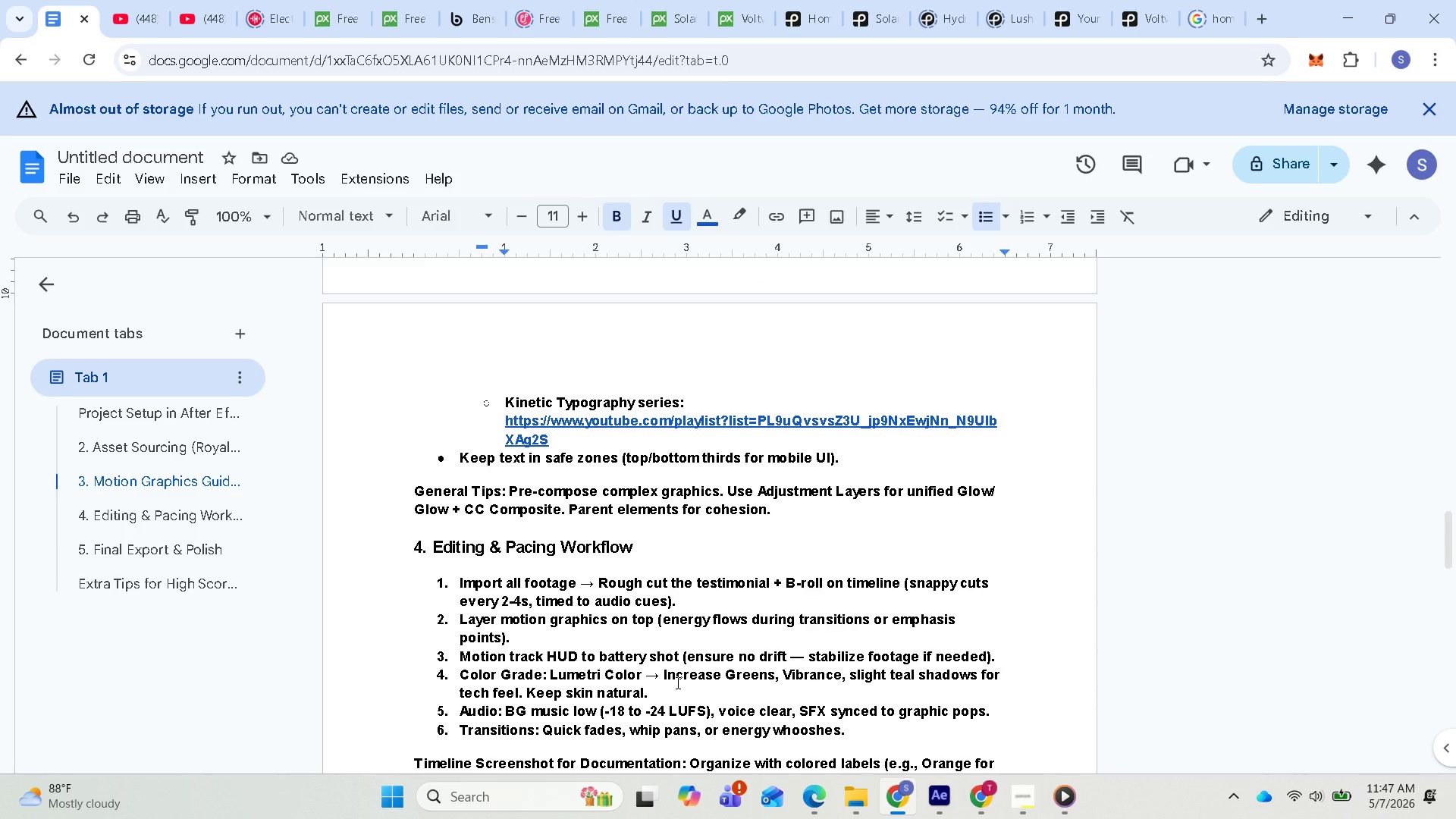 
wait(9.28)
 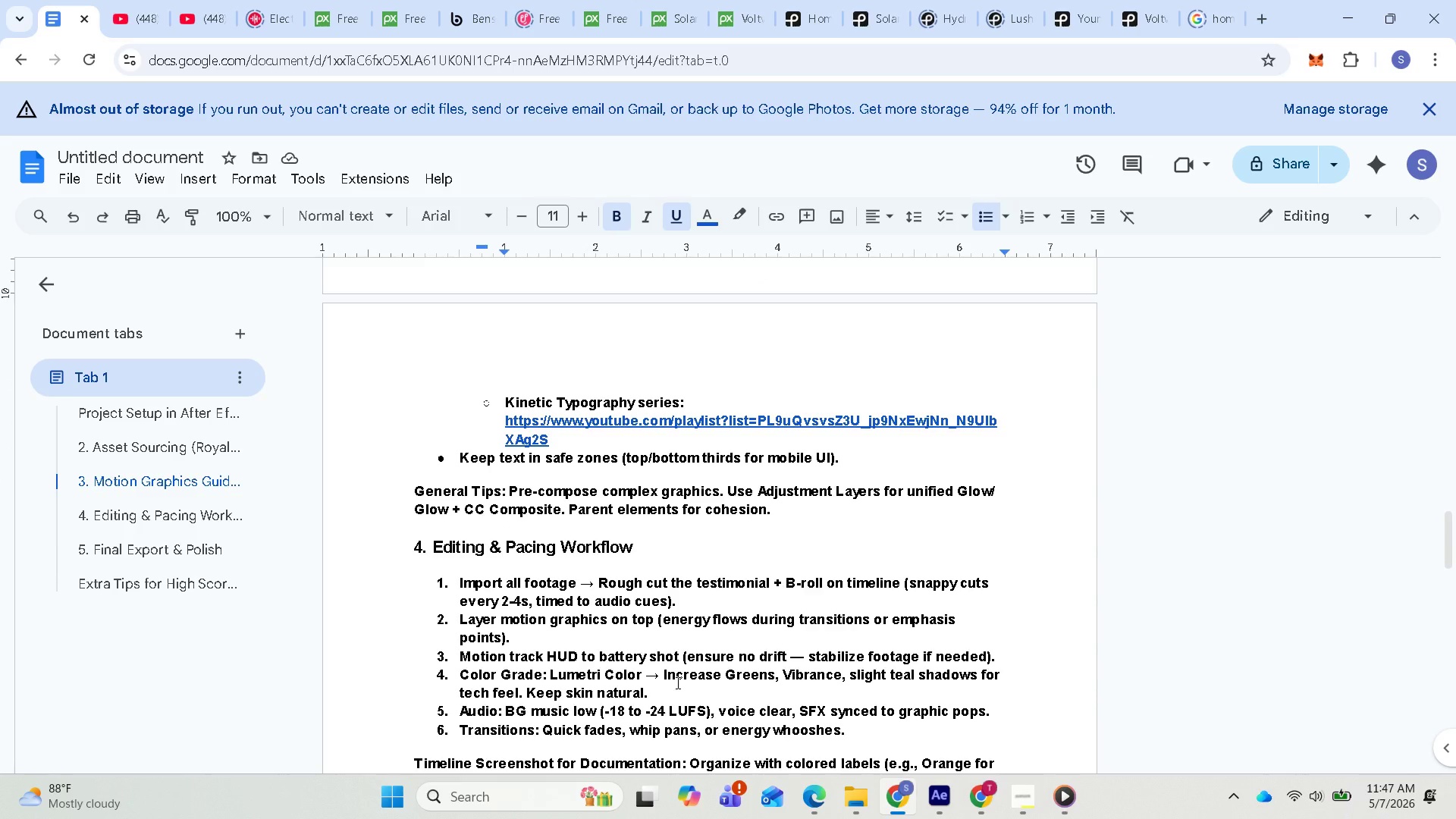 
scroll: coordinate [858, 703], scroll_direction: down, amount: 1.0
 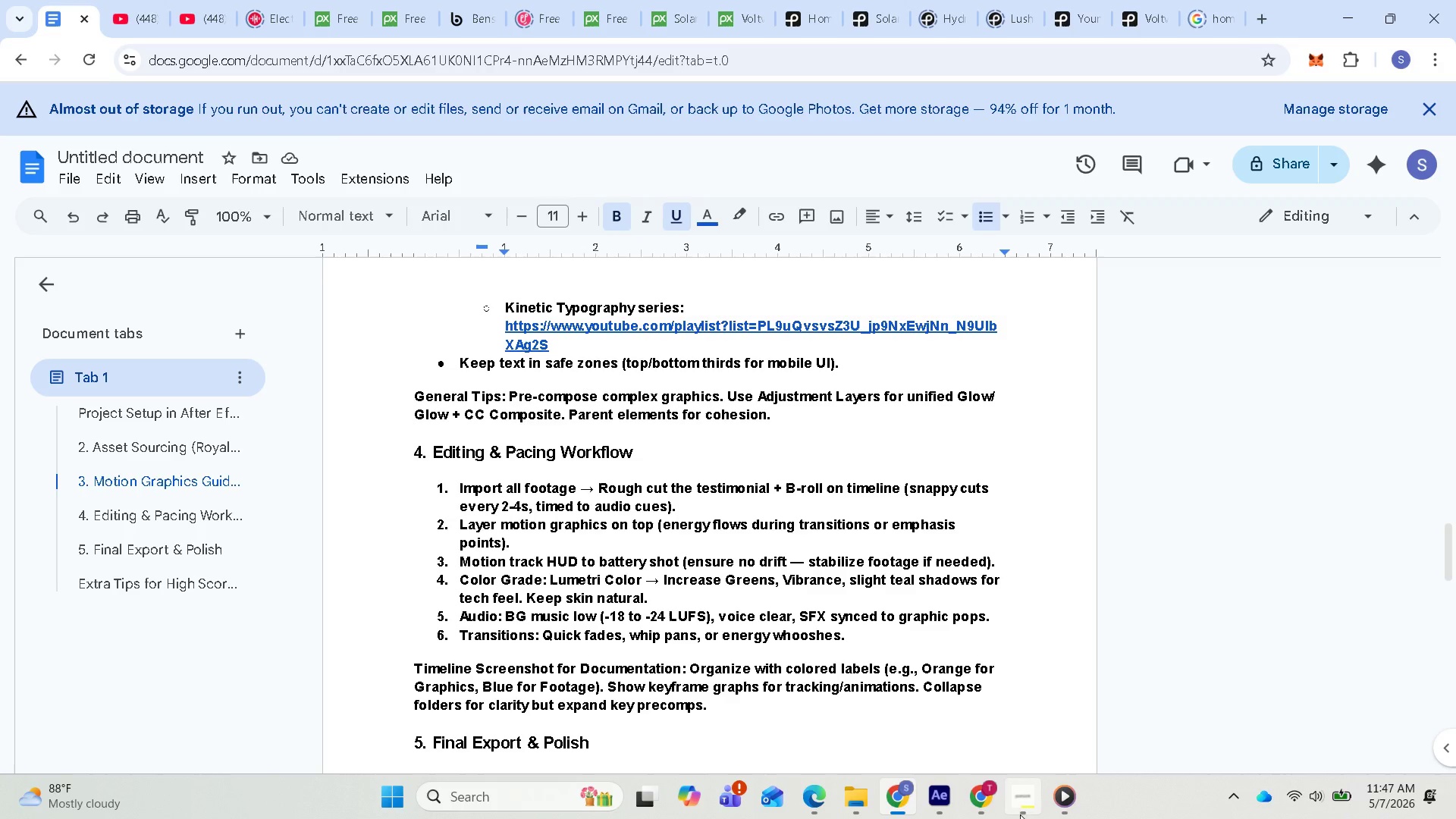 
mouse_move([1037, 795])
 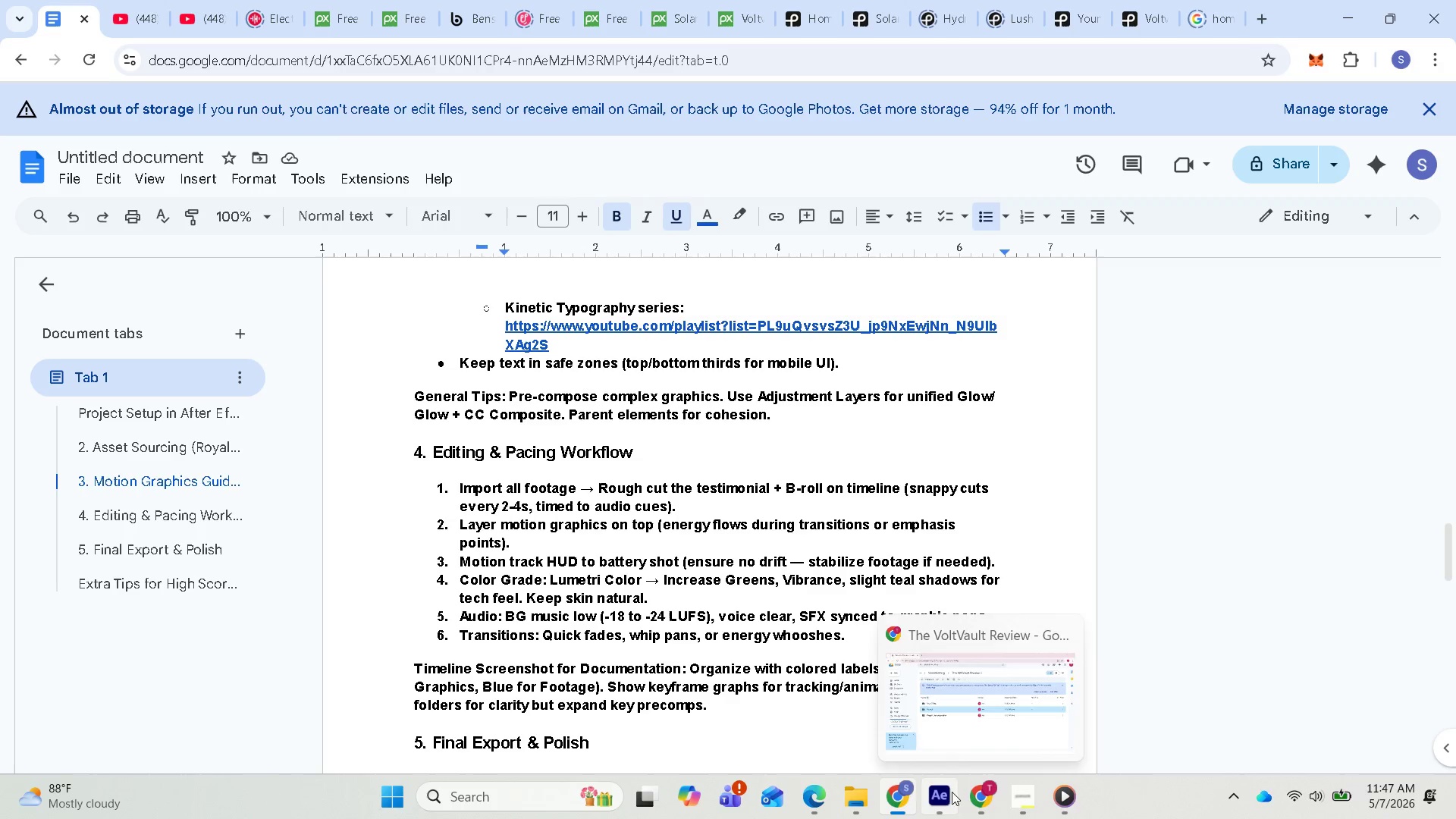 
left_click([946, 791])
 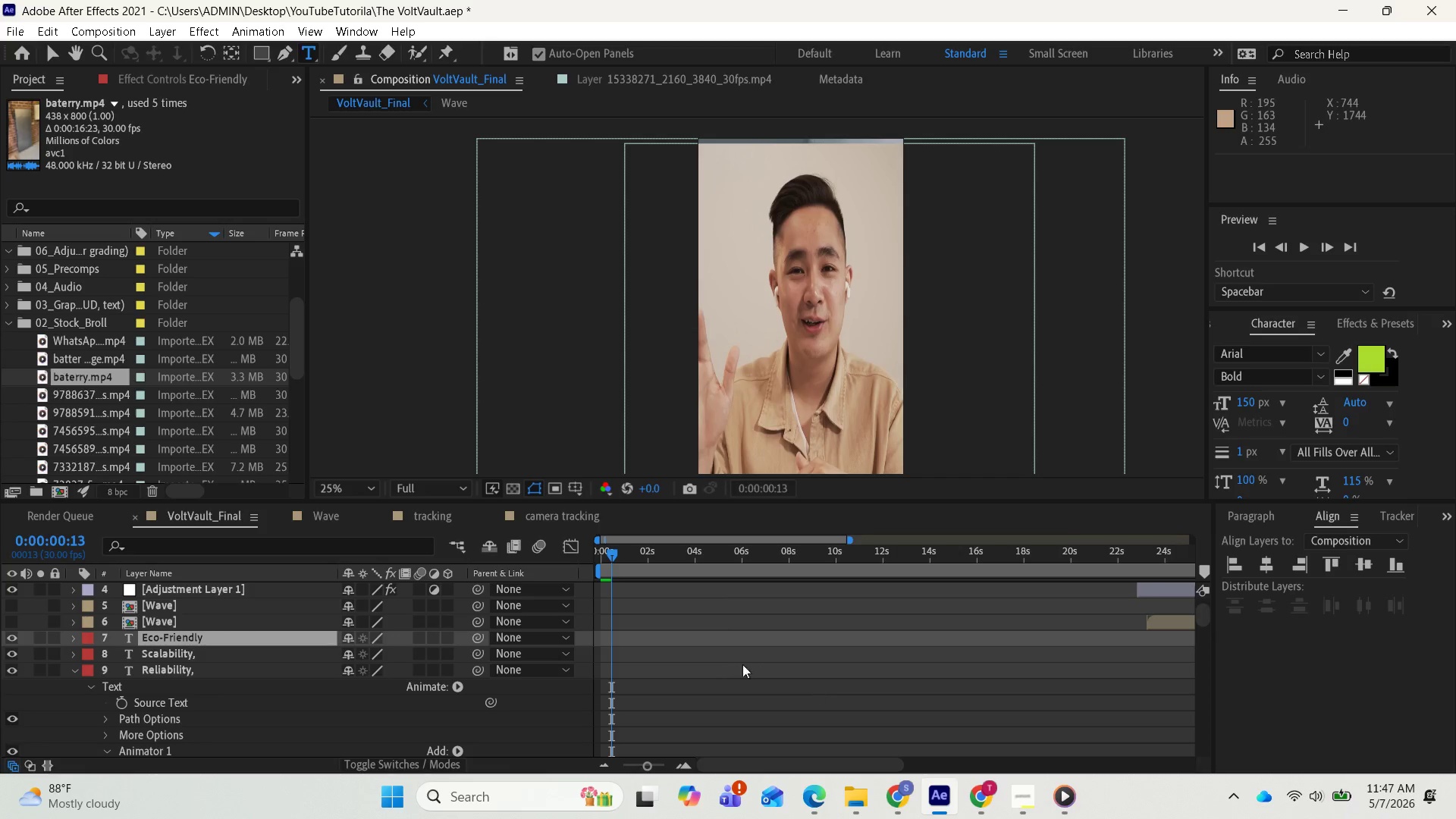 
scroll: coordinate [679, 645], scroll_direction: up, amount: 6.0
 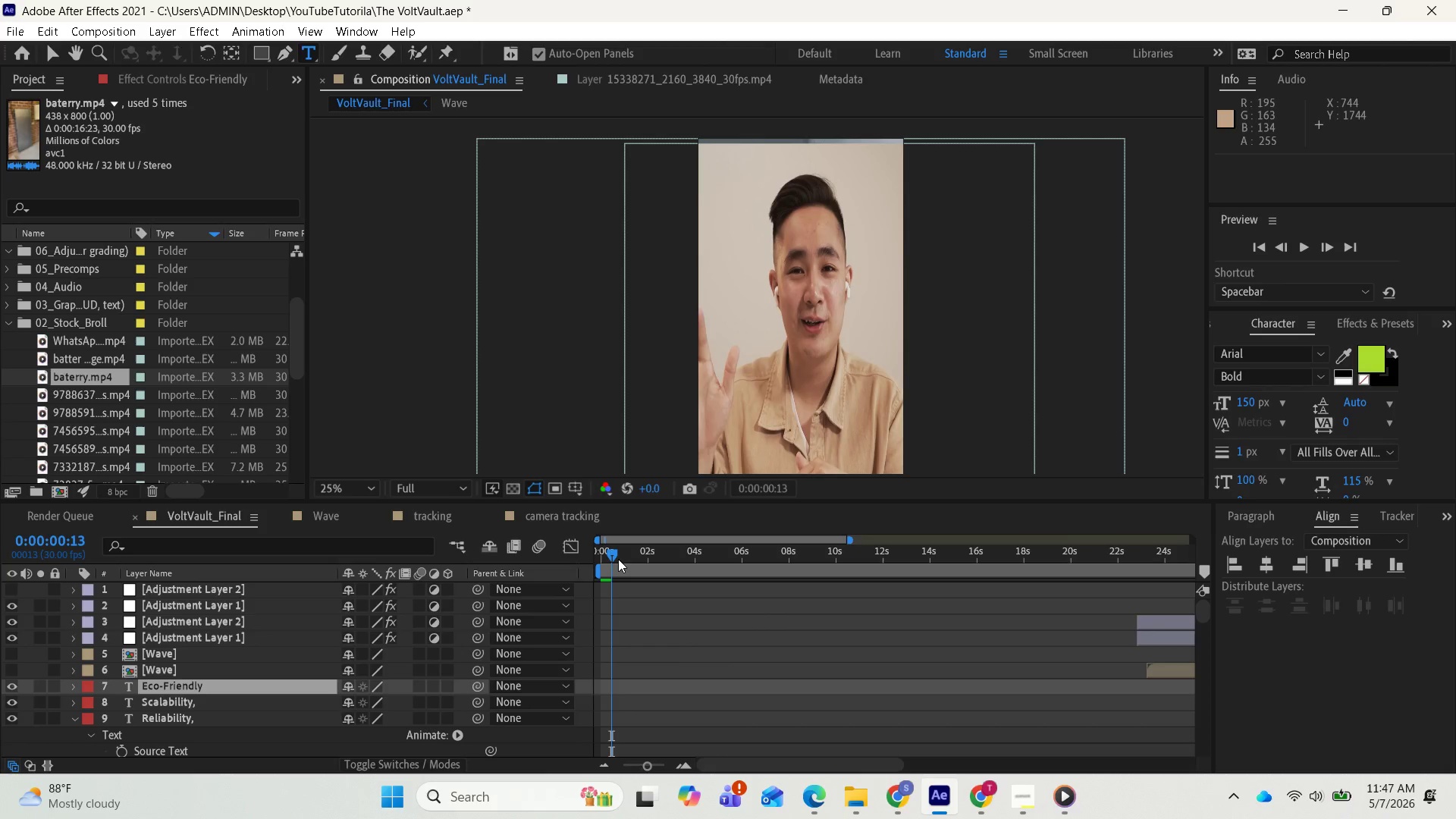 
left_click_drag(start_coordinate=[616, 557], to_coordinate=[603, 560])
 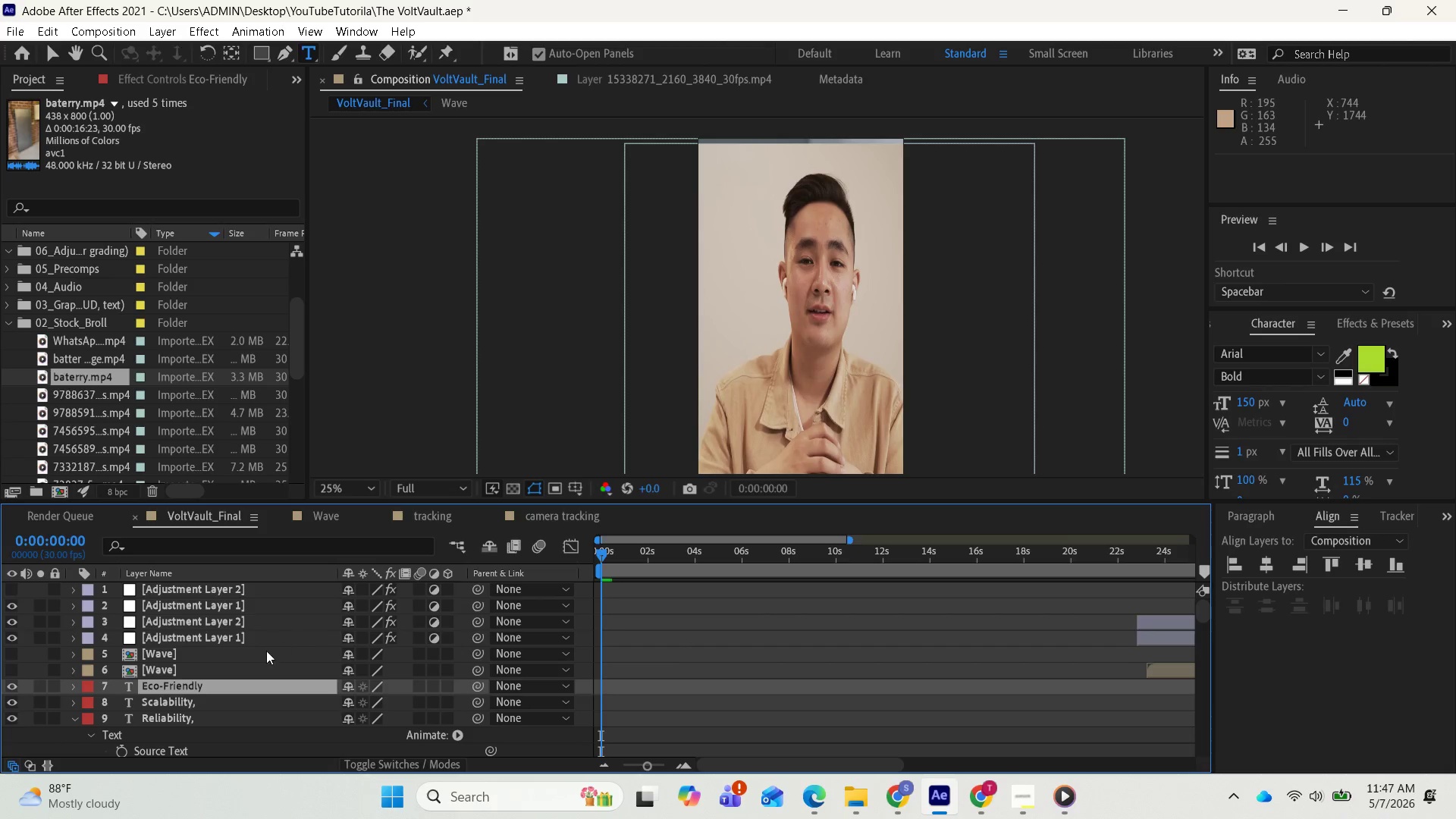 
scroll: coordinate [260, 655], scroll_direction: up, amount: 2.0
 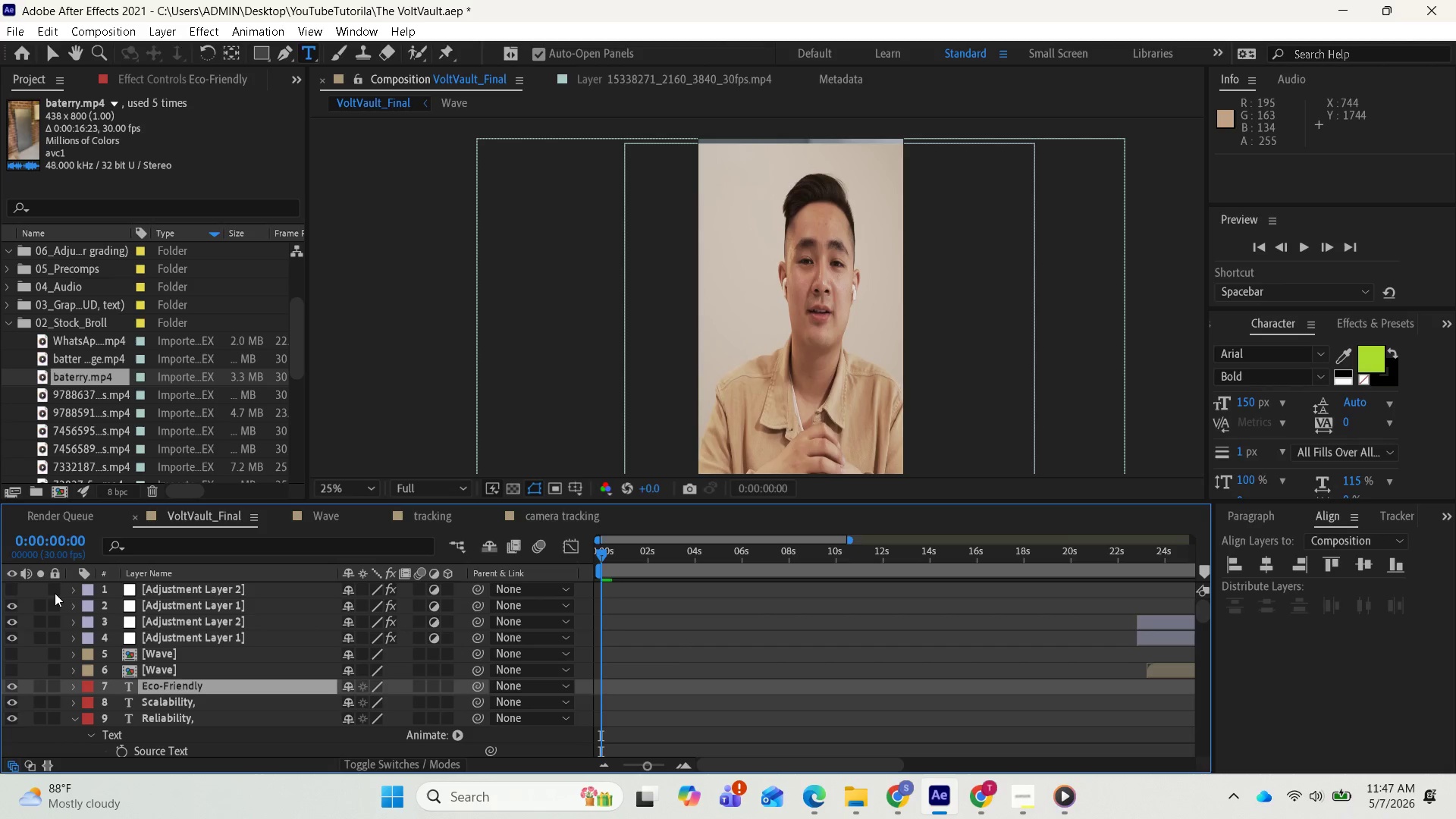 
right_click([64, 588])
 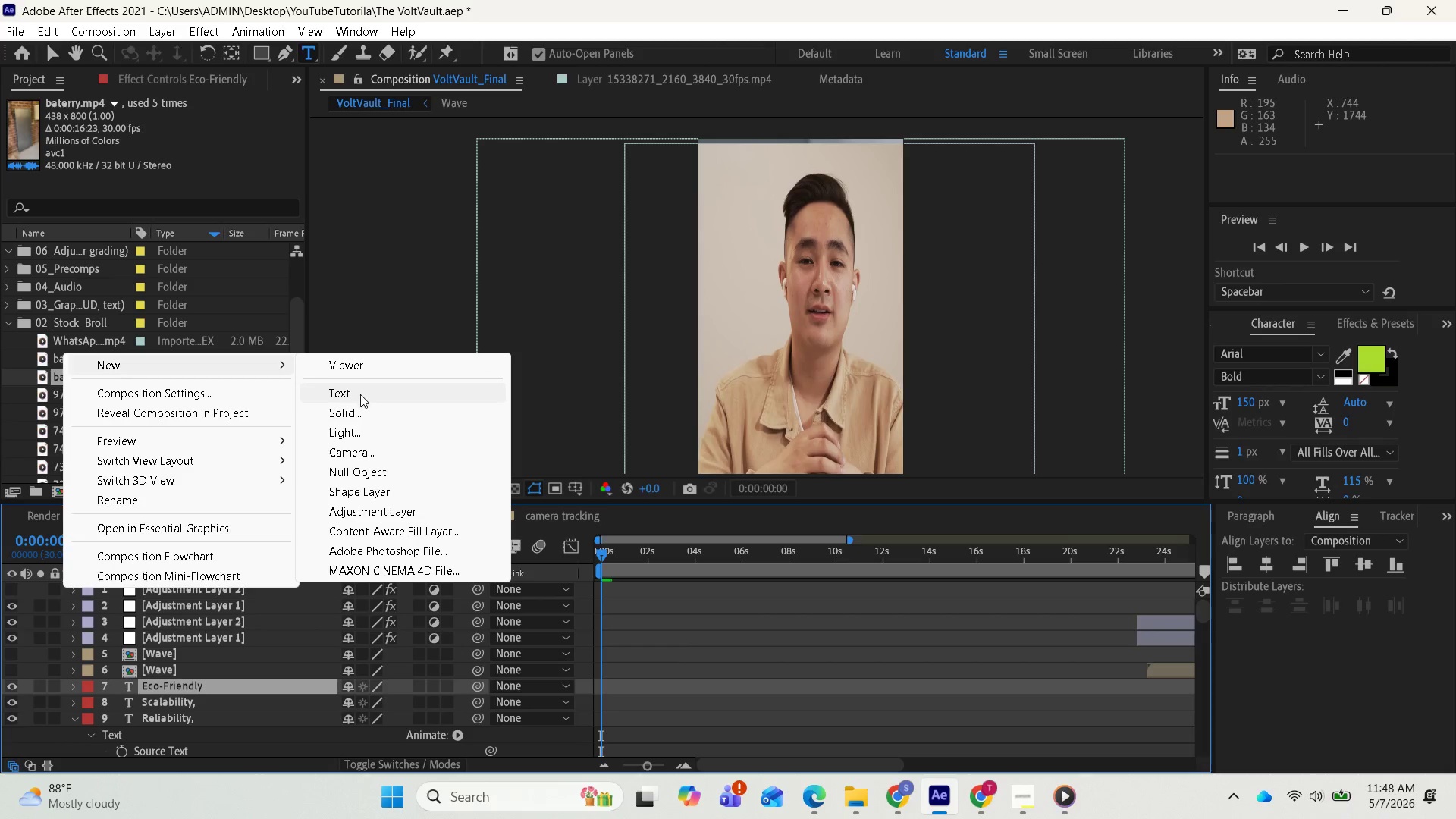 
wait(5.66)
 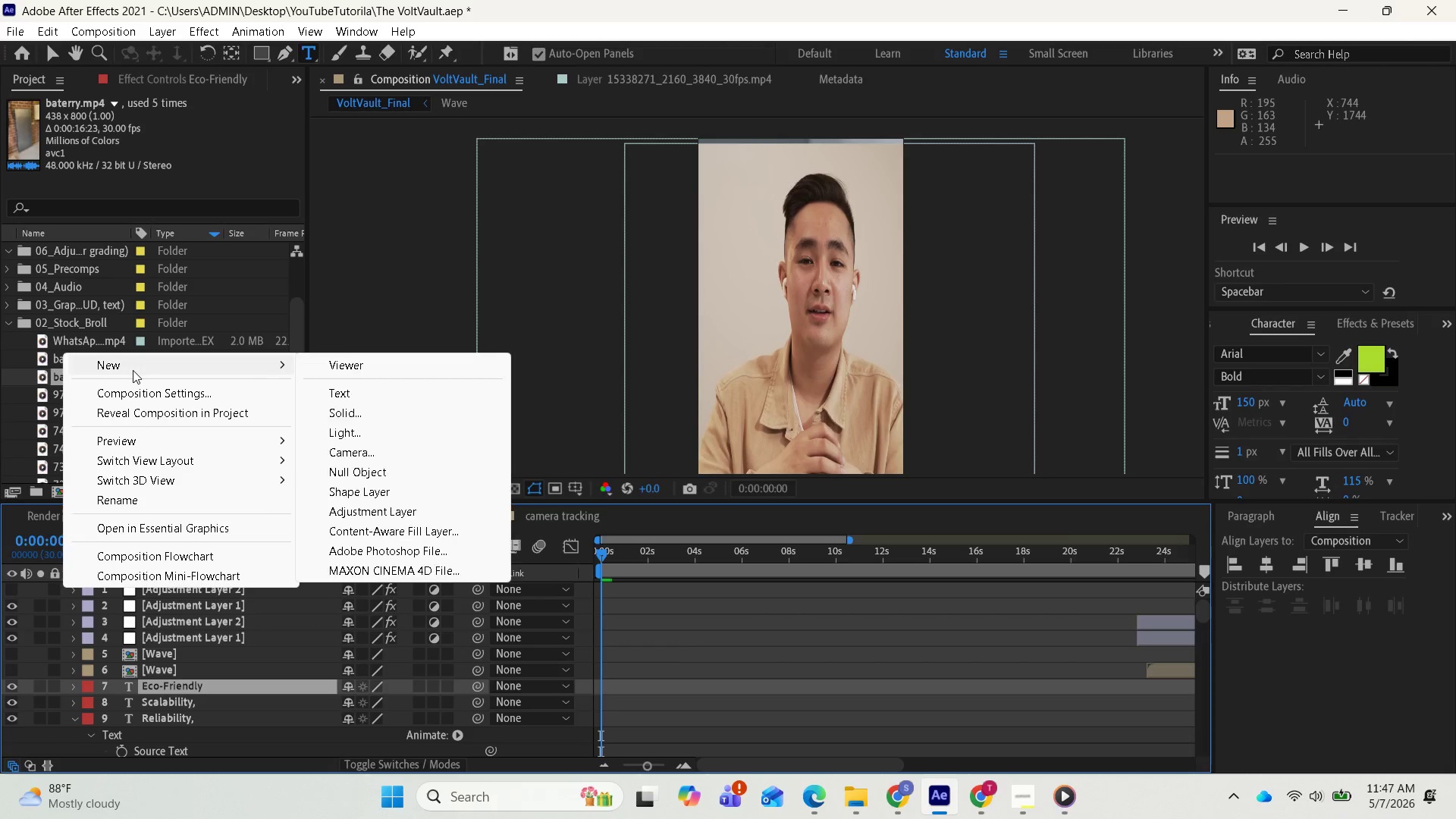 
left_click([350, 513])
 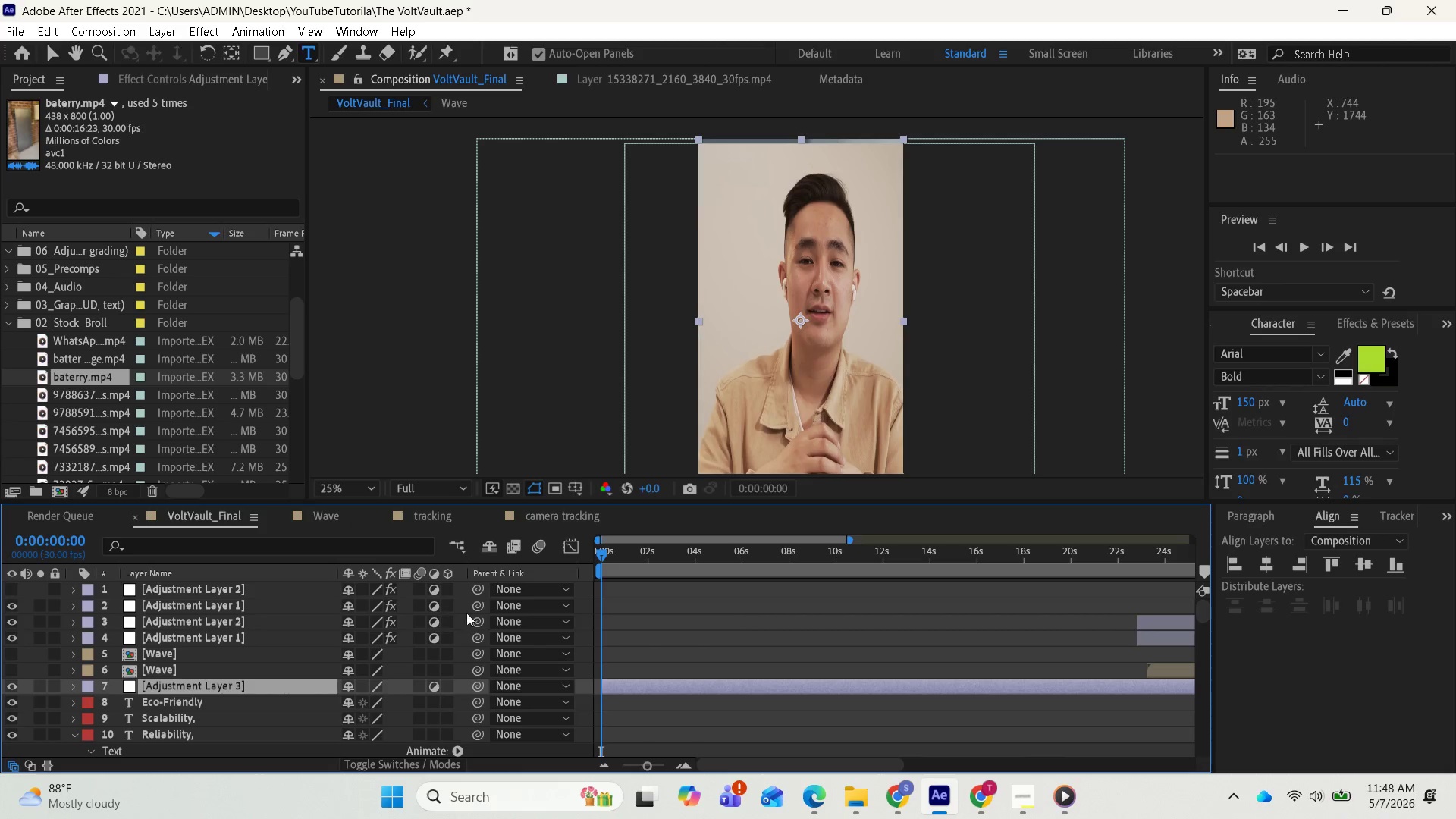 
scroll: coordinate [657, 662], scroll_direction: up, amount: 2.0
 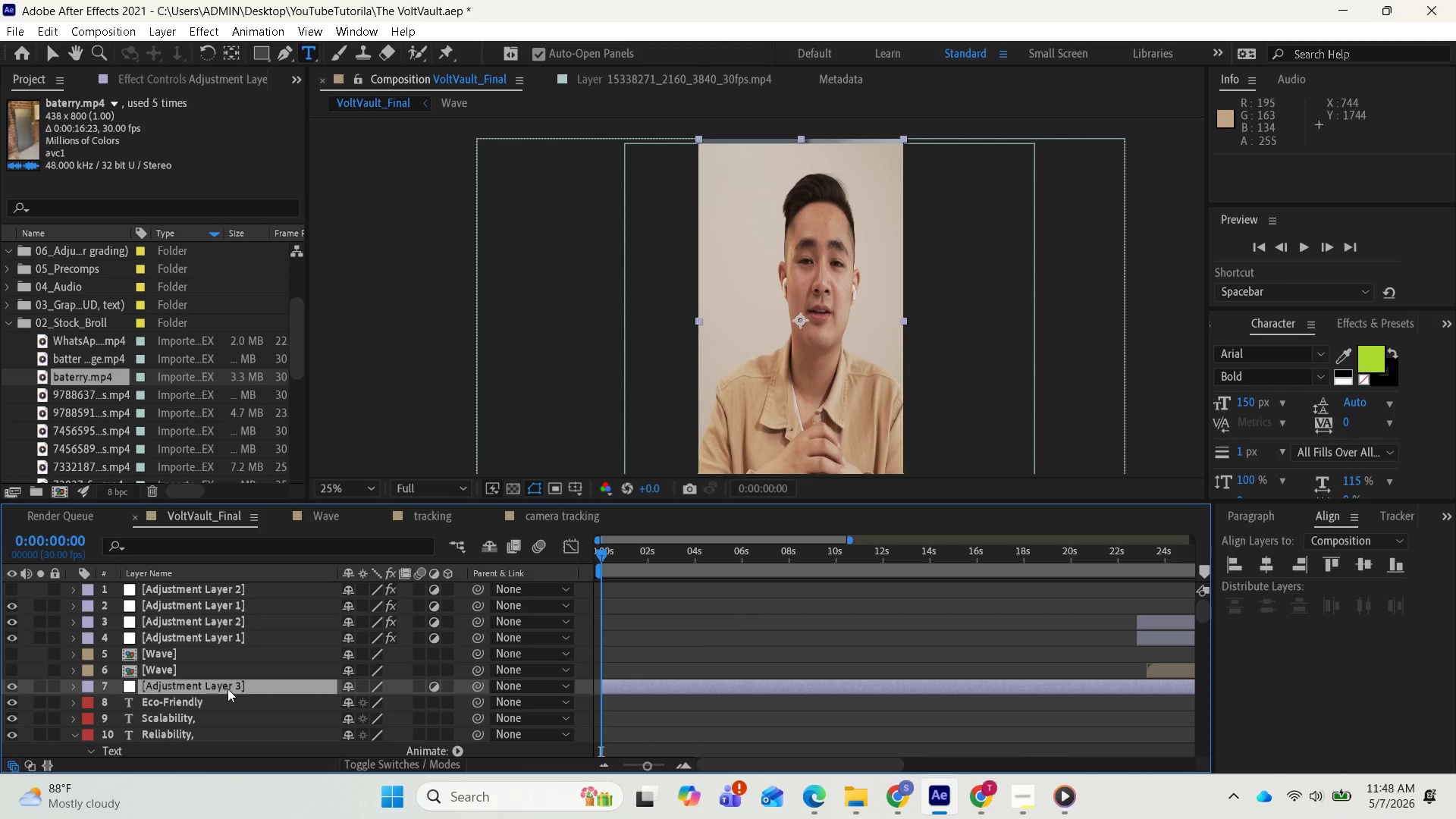 
left_click_drag(start_coordinate=[196, 689], to_coordinate=[200, 582])
 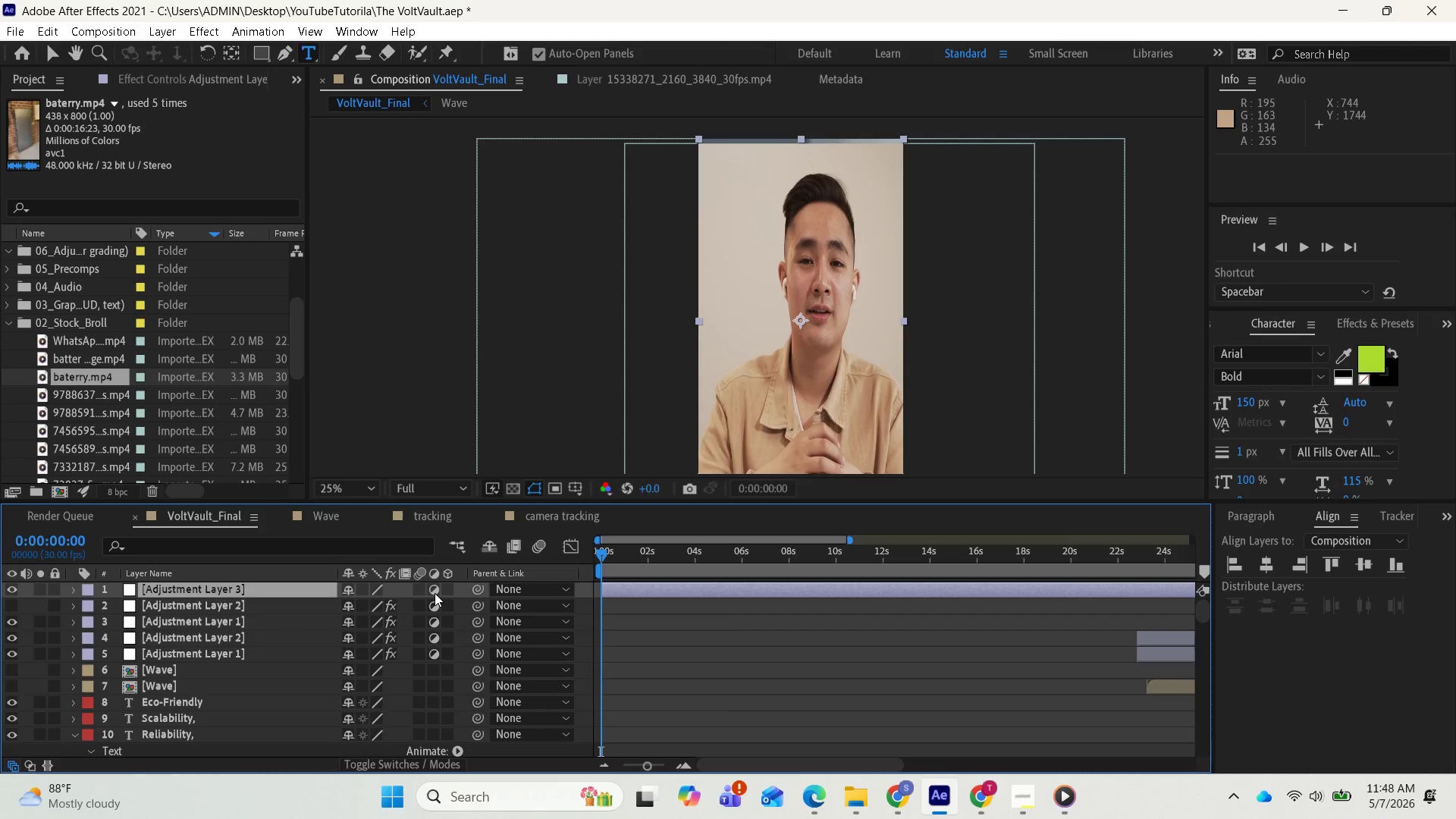 
wait(5.95)
 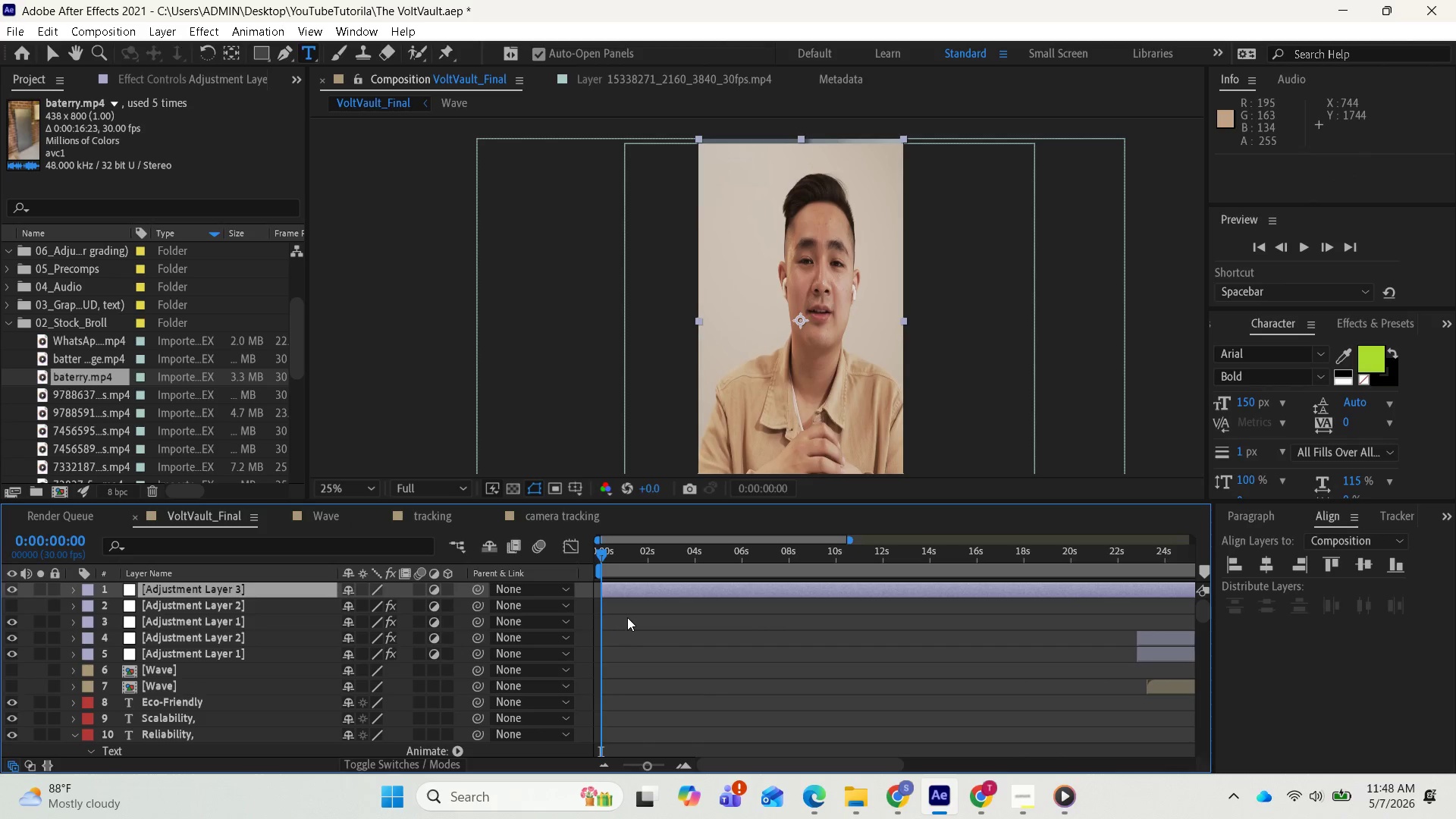 
left_click([435, 593])
 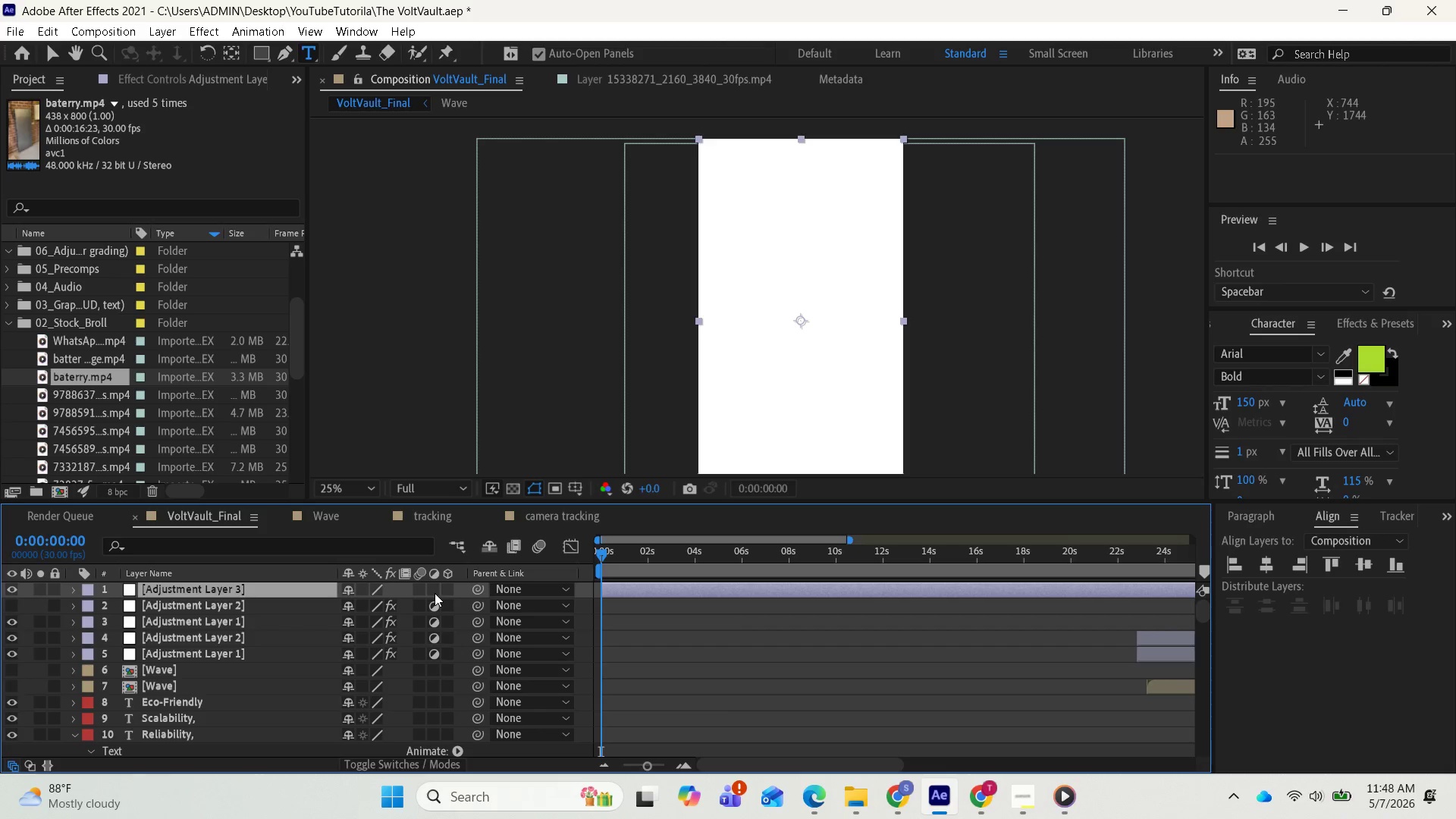 
left_click([435, 593])
 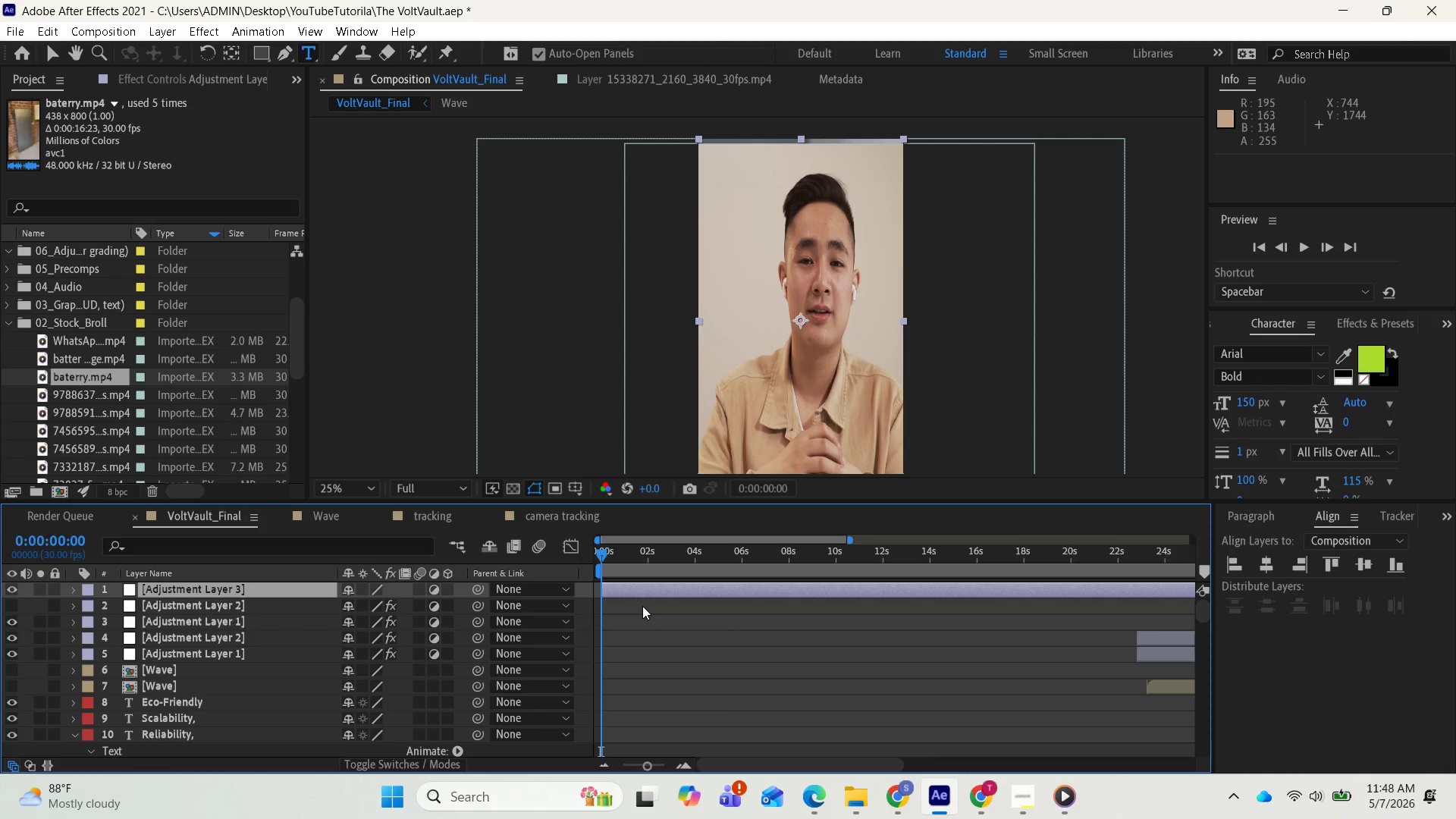 
left_click([434, 591])
 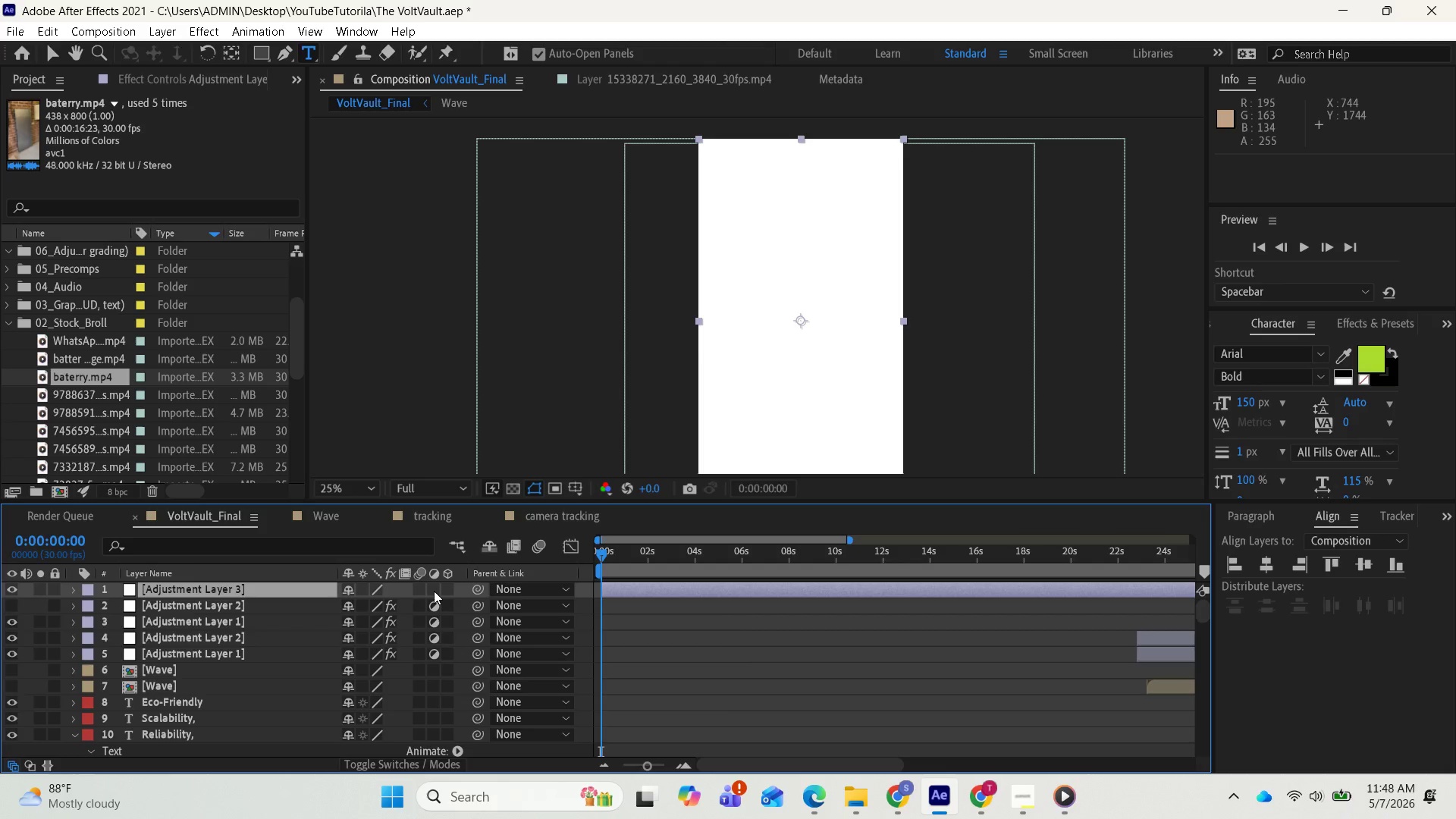 
left_click([434, 591])
 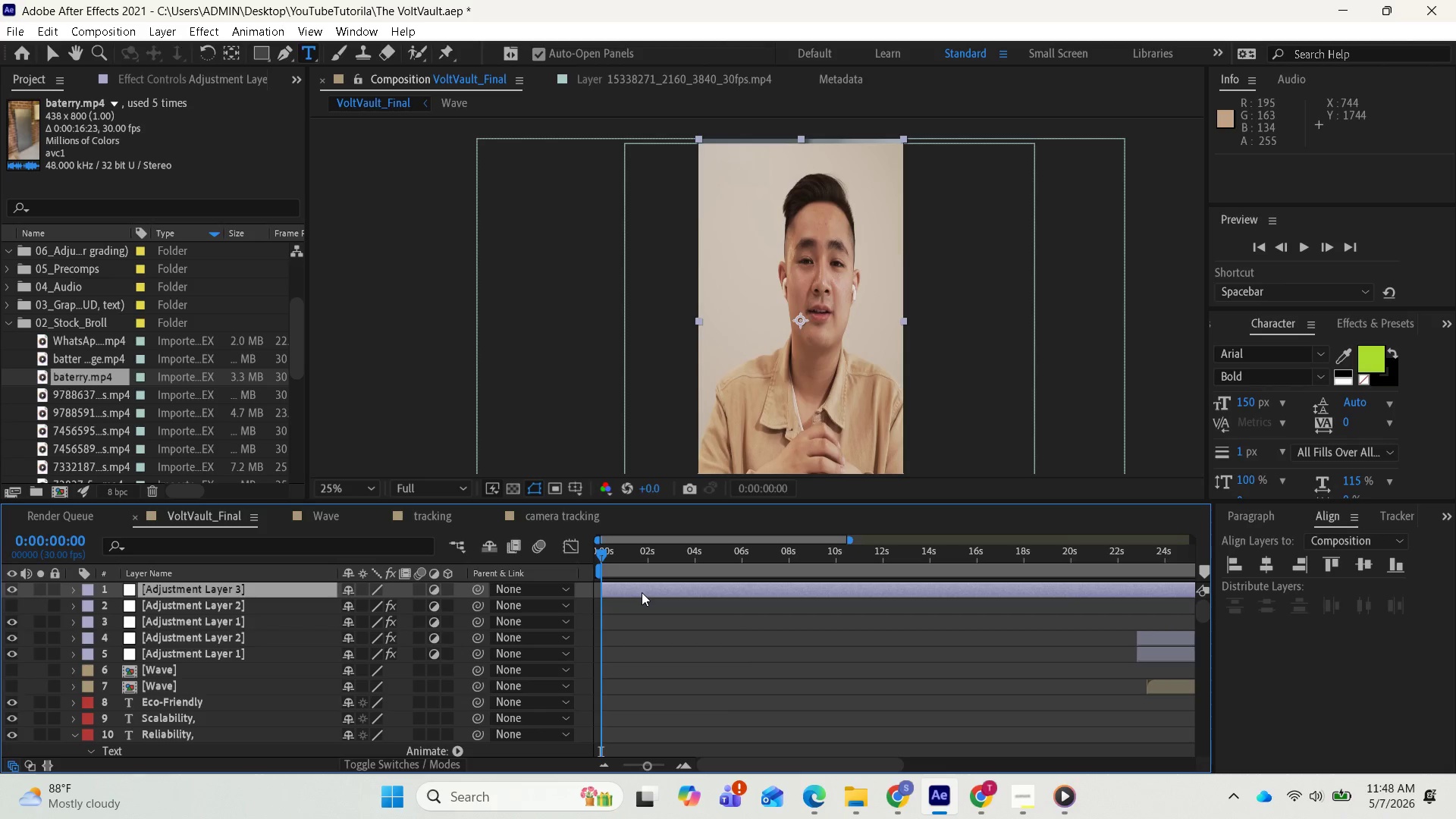 
wait(8.25)
 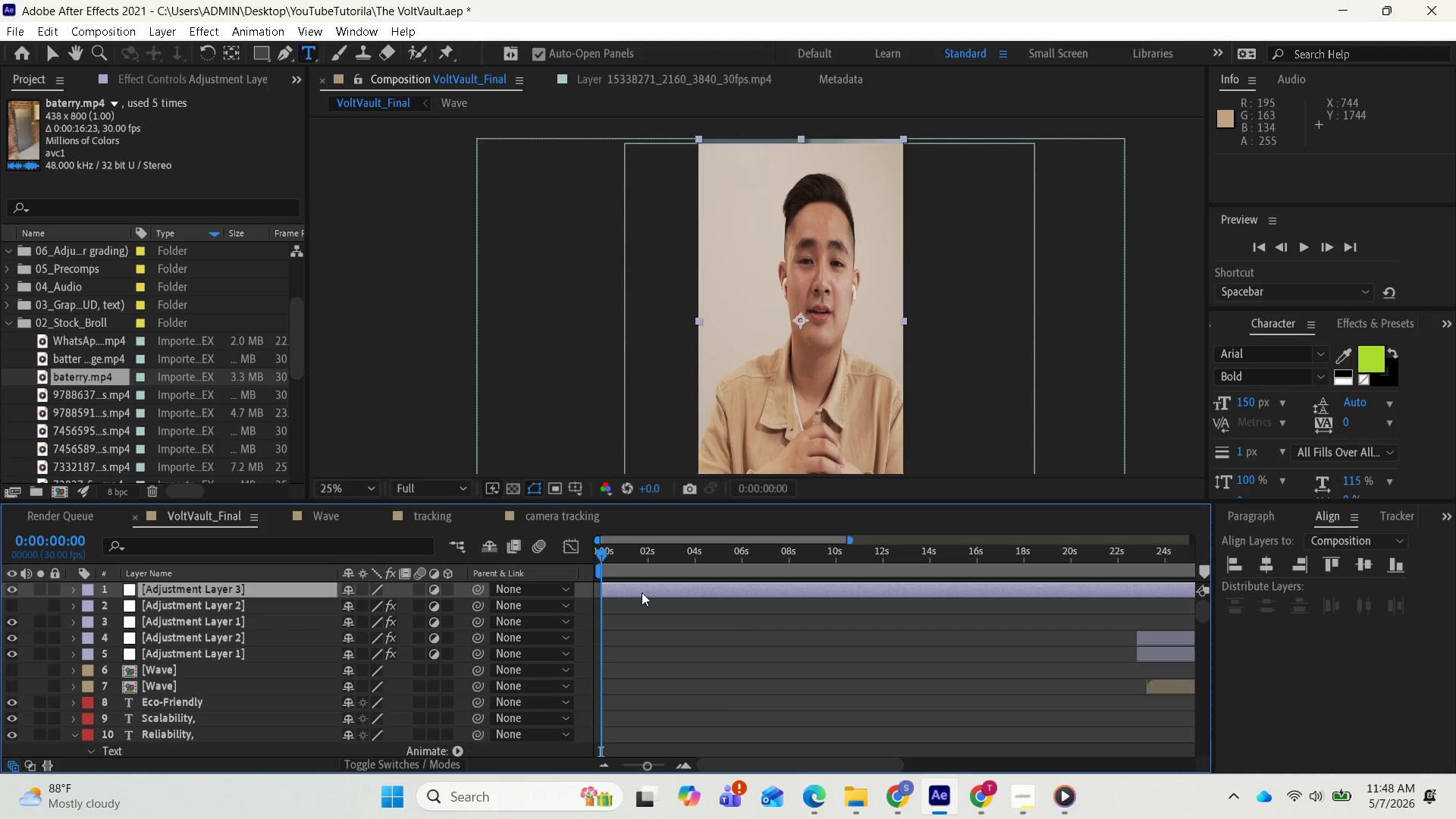 
scroll: coordinate [539, 682], scroll_direction: down, amount: 1.0
 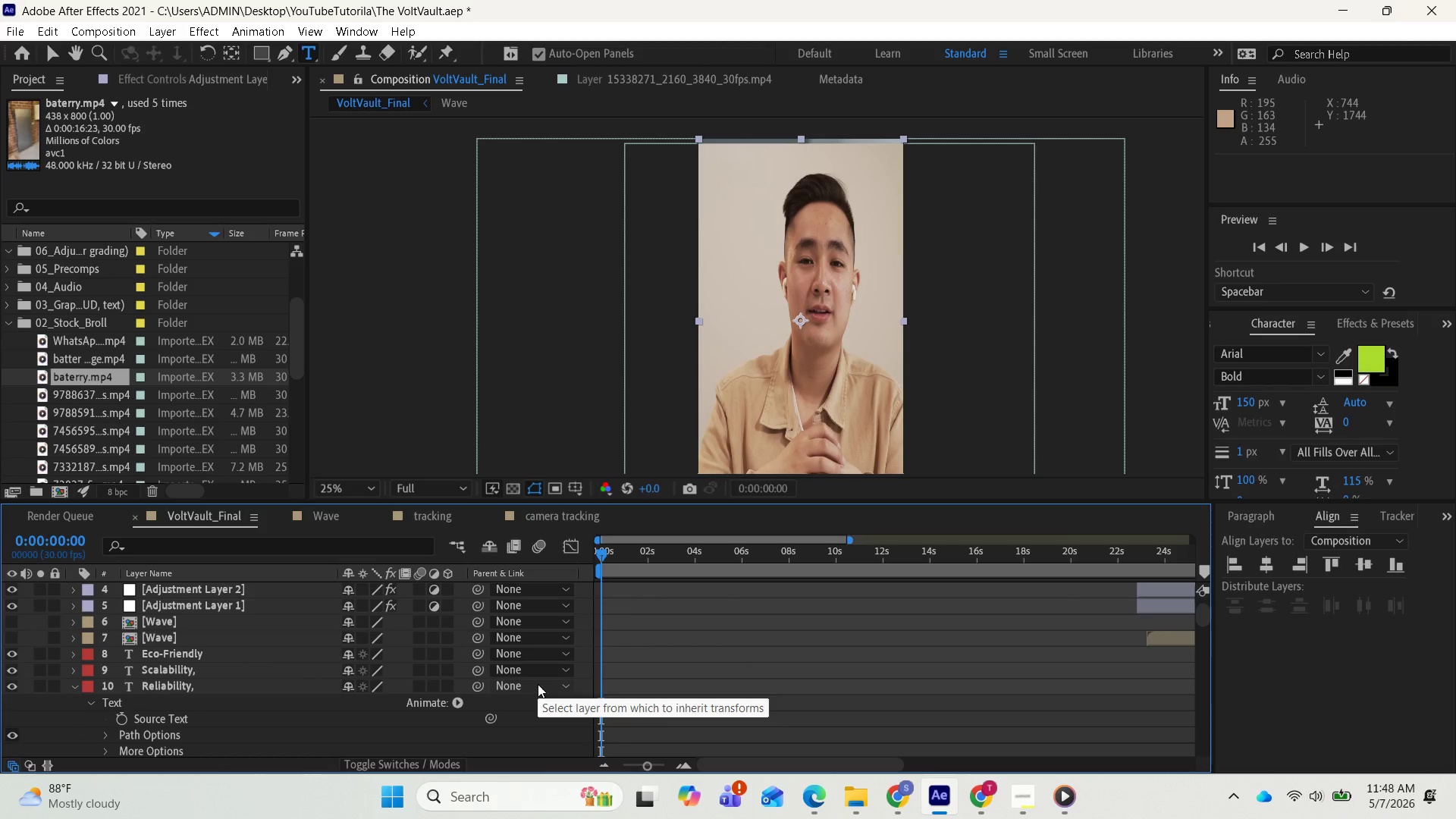 
scroll: coordinate [546, 669], scroll_direction: up, amount: 2.0
 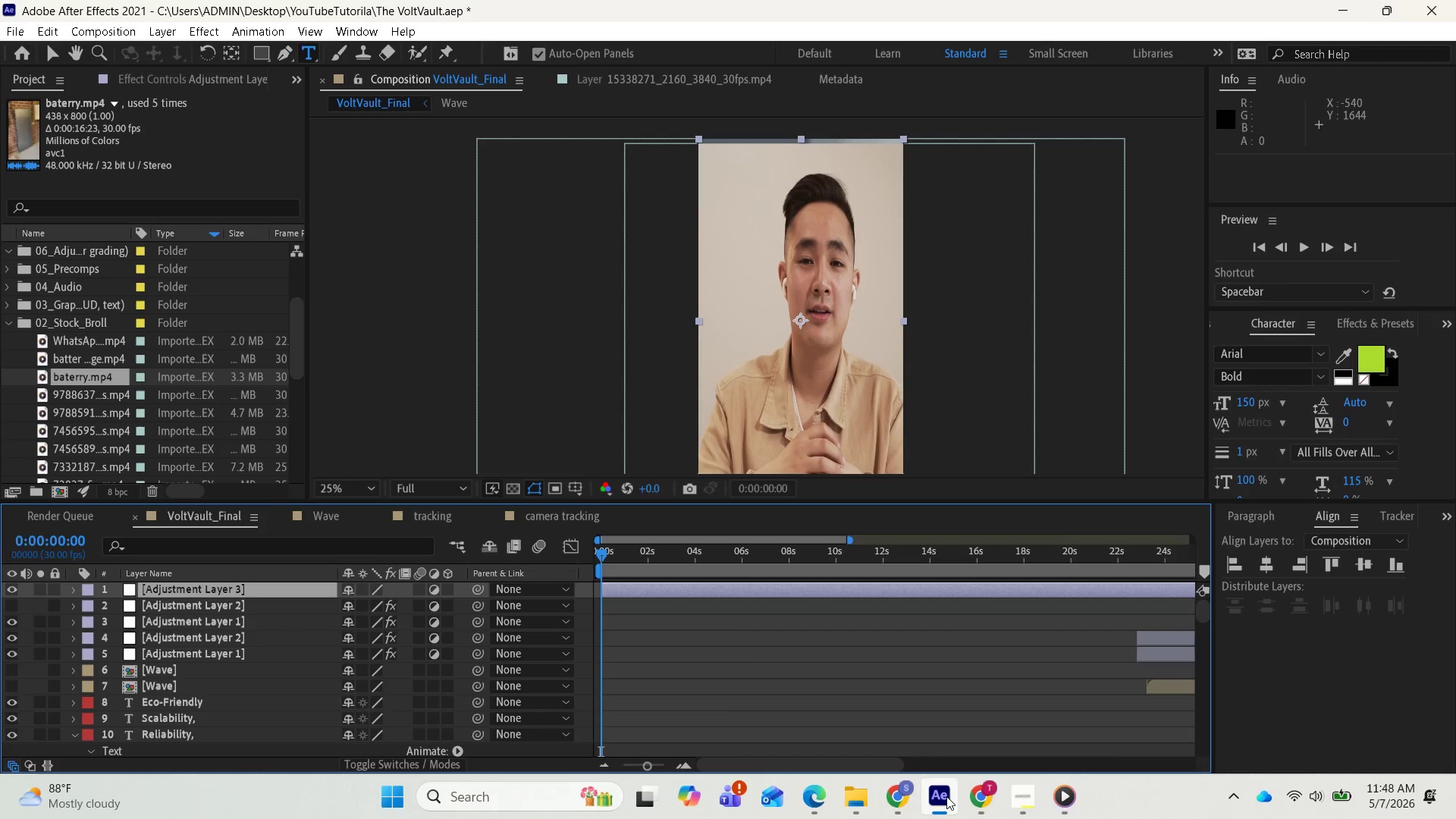 
wait(5.84)
 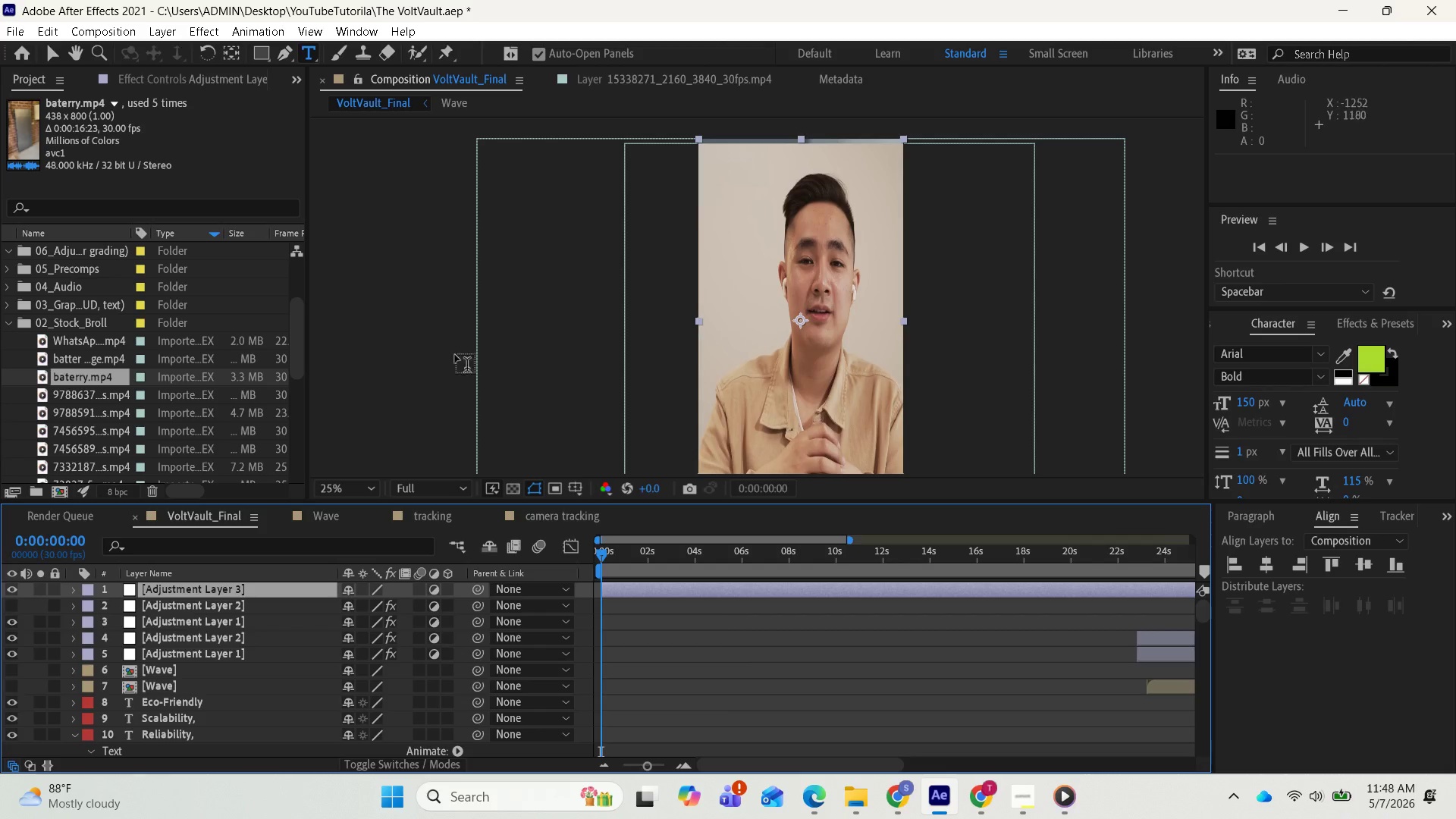 
left_click([1017, 799])